 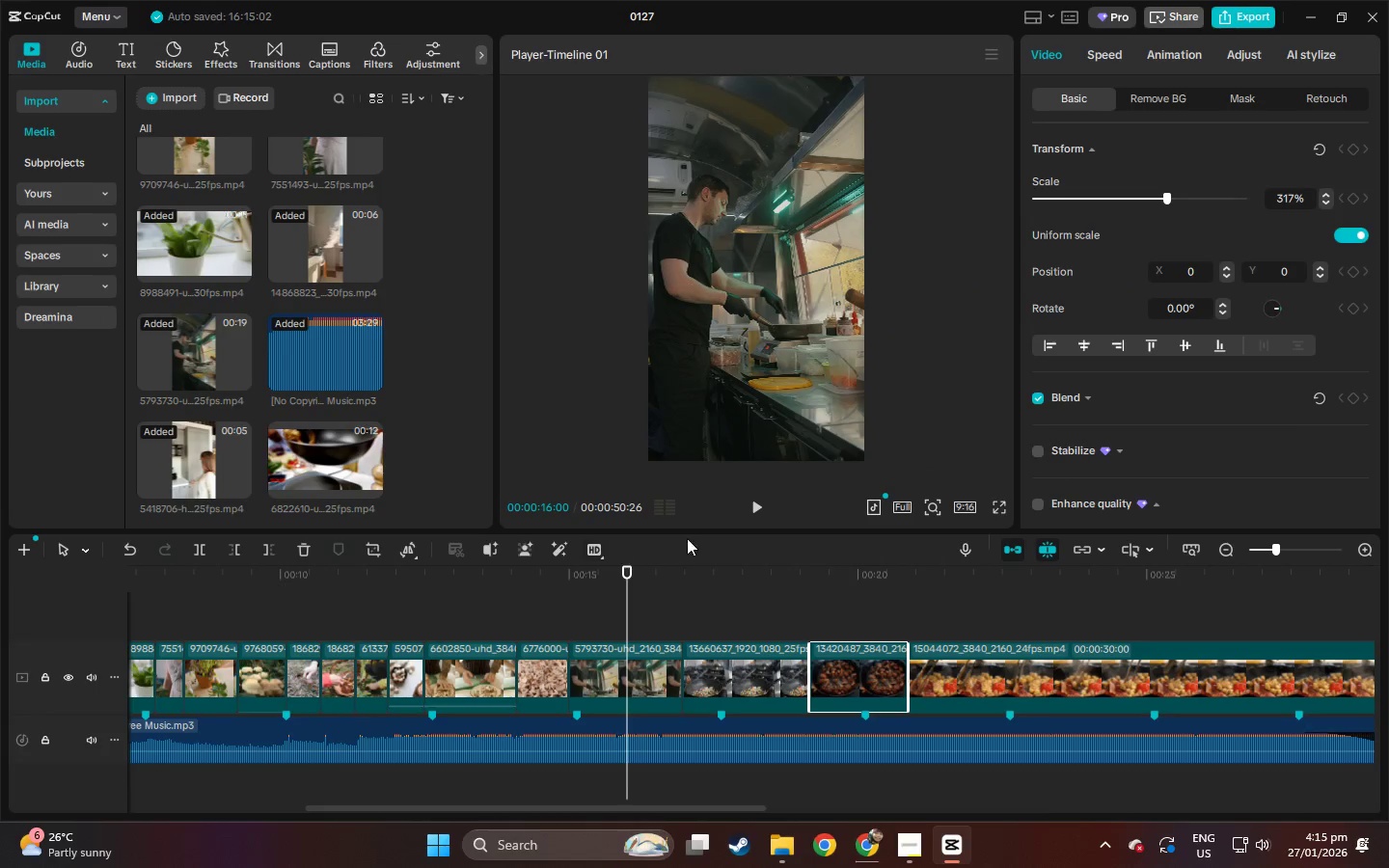 
left_click_drag(start_coordinate=[546, 578], to_coordinate=[537, 579])
 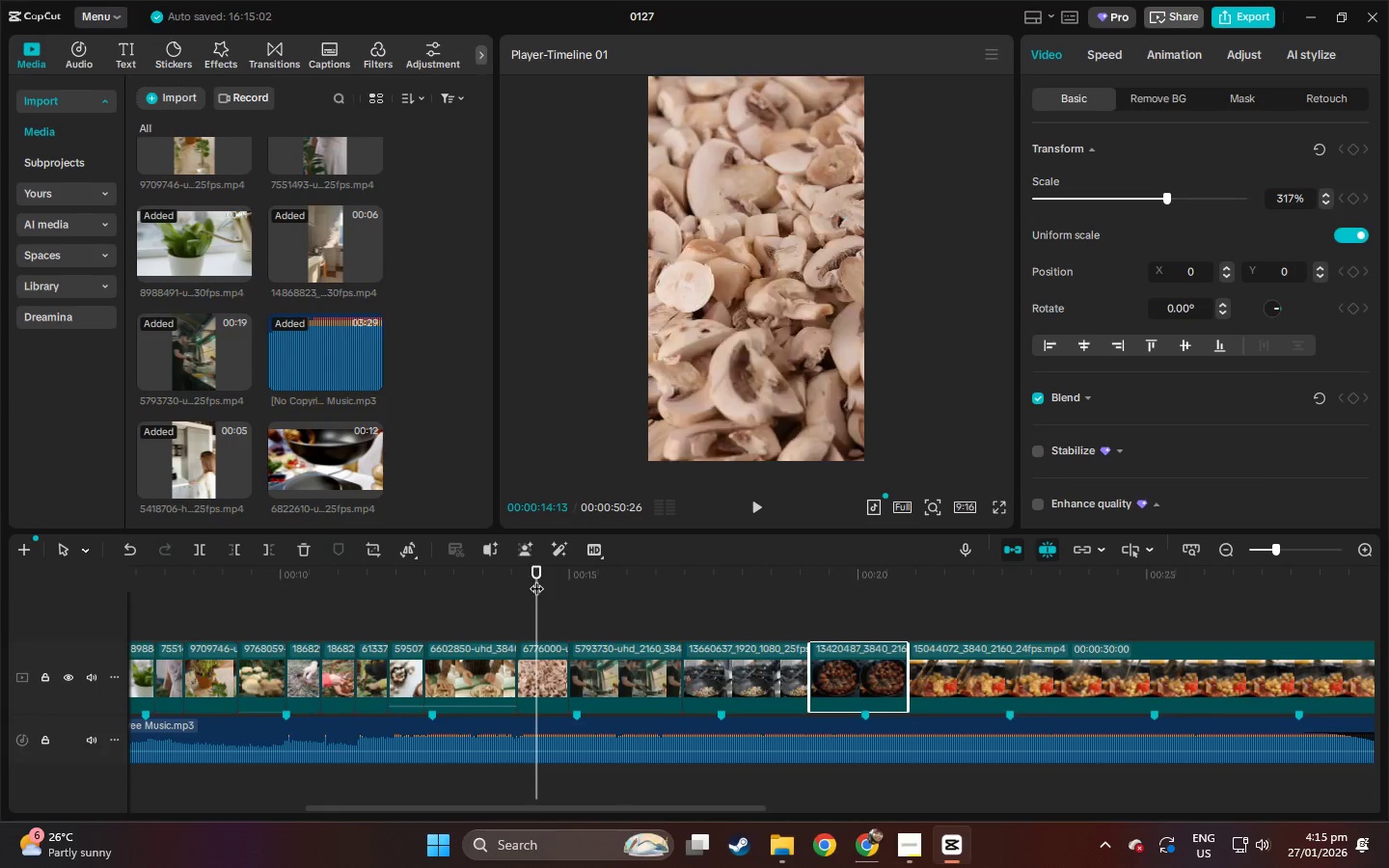 
key(Space)
 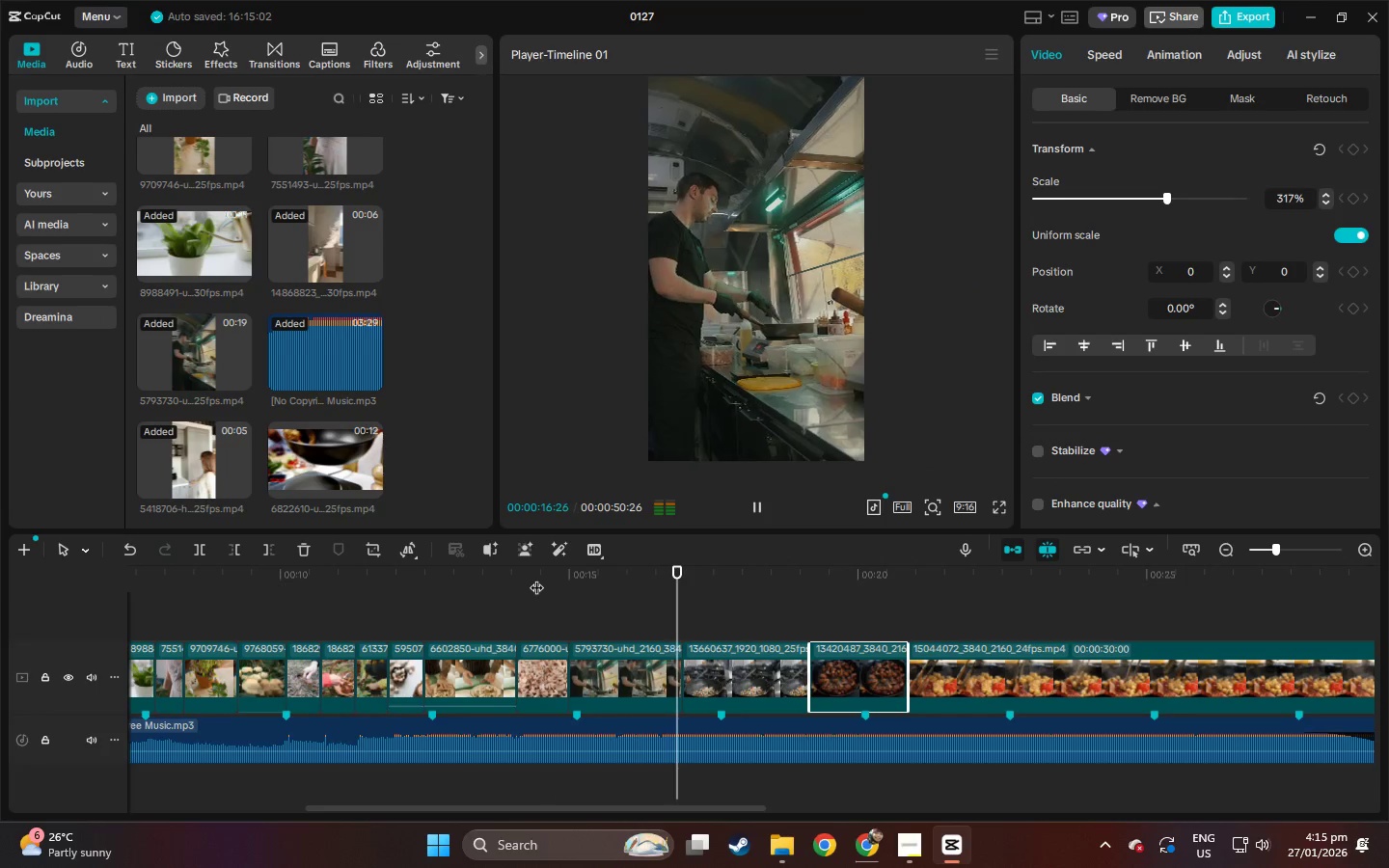 
key(Space)
 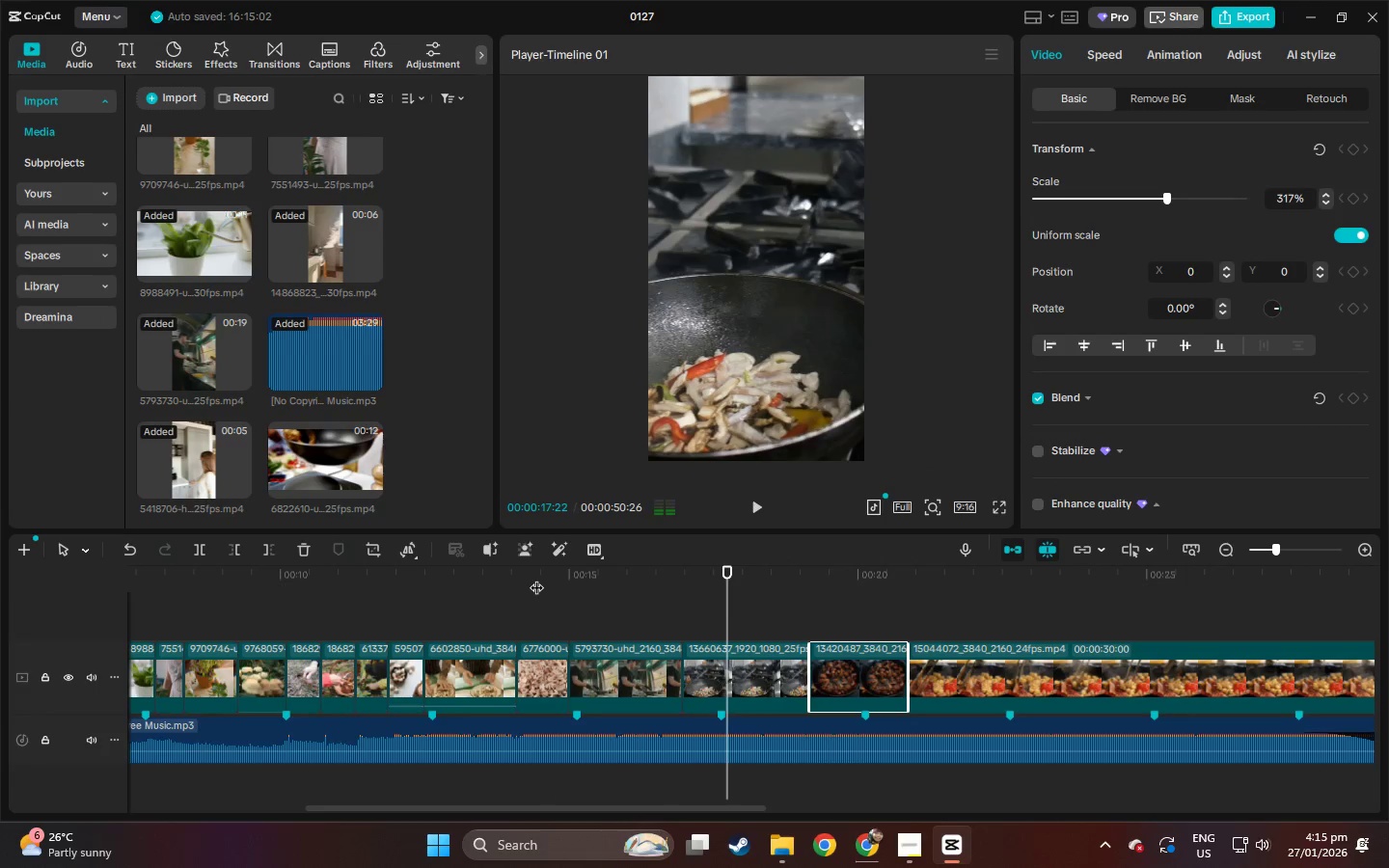 
key(Space)
 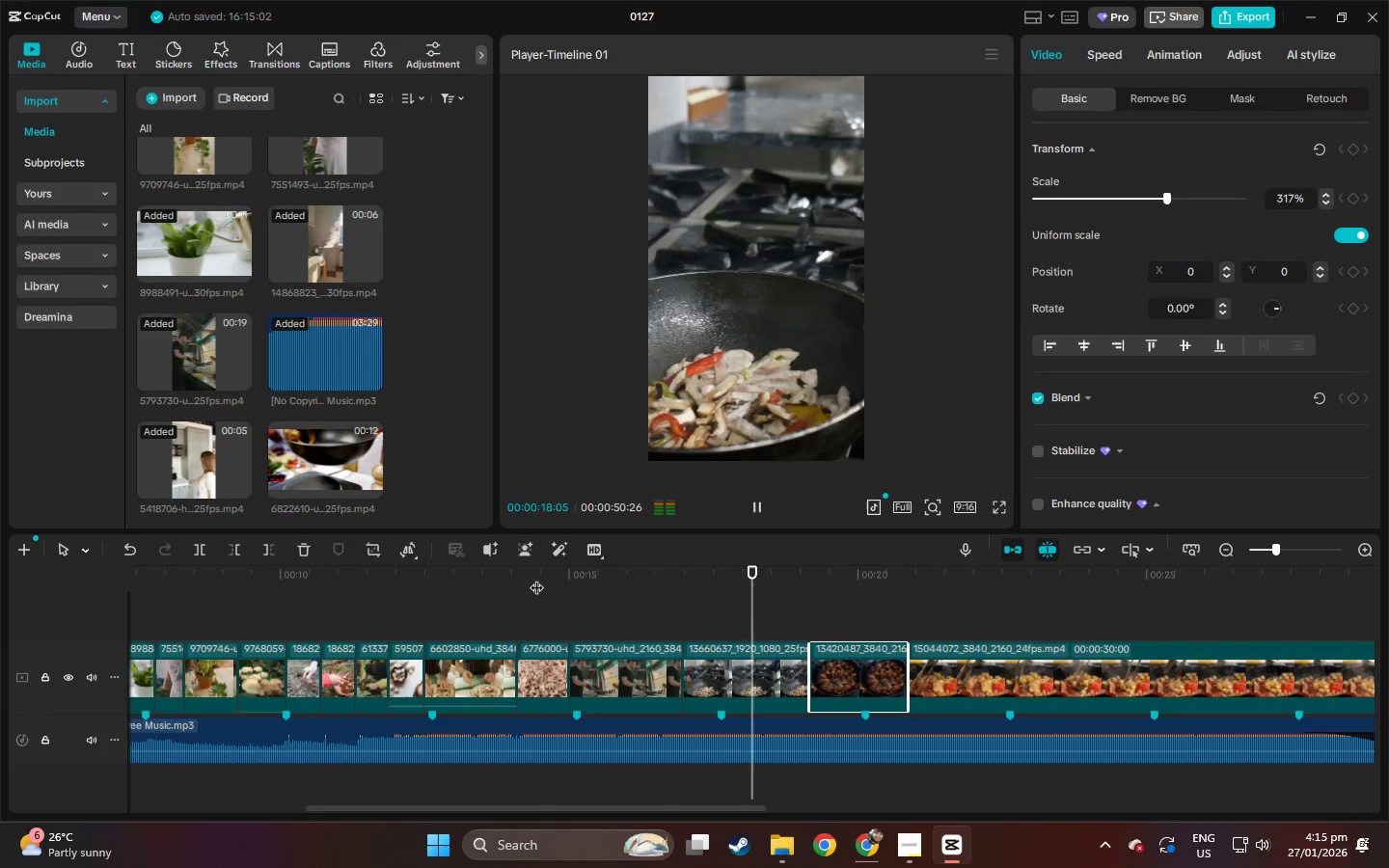 
key(Space)
 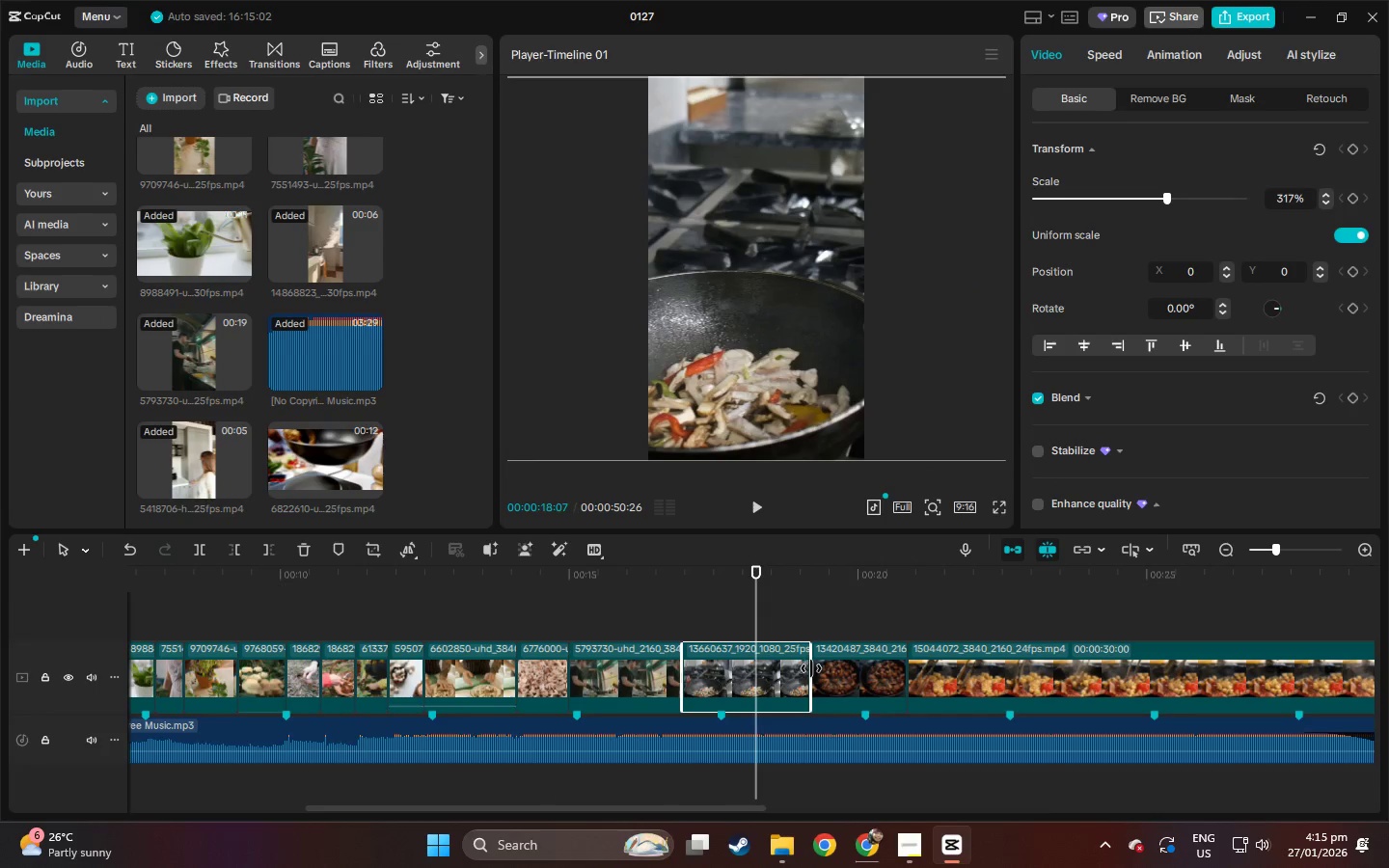 
left_click_drag(start_coordinate=[811, 668], to_coordinate=[809, 675])
 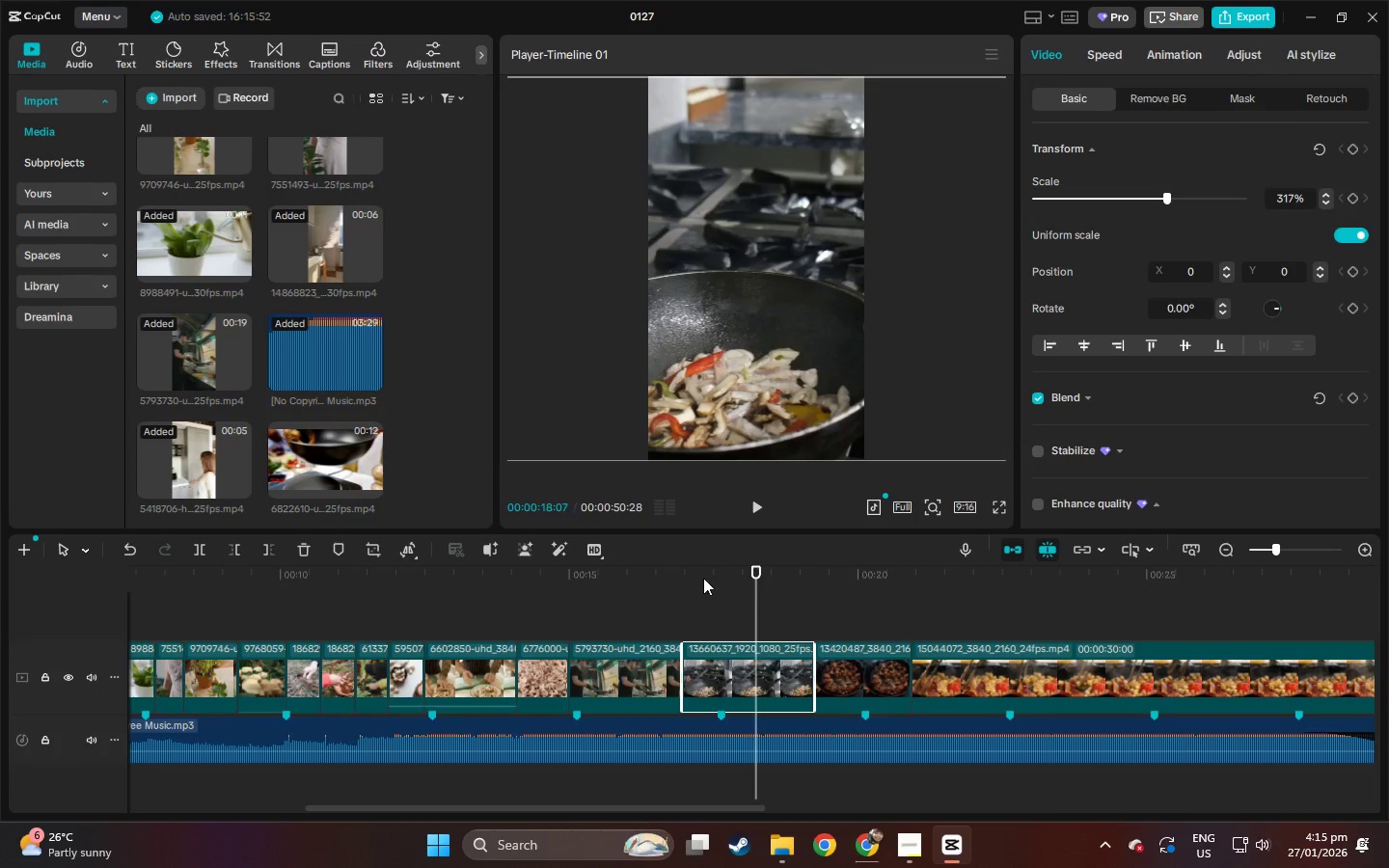 
left_click([702, 576])
 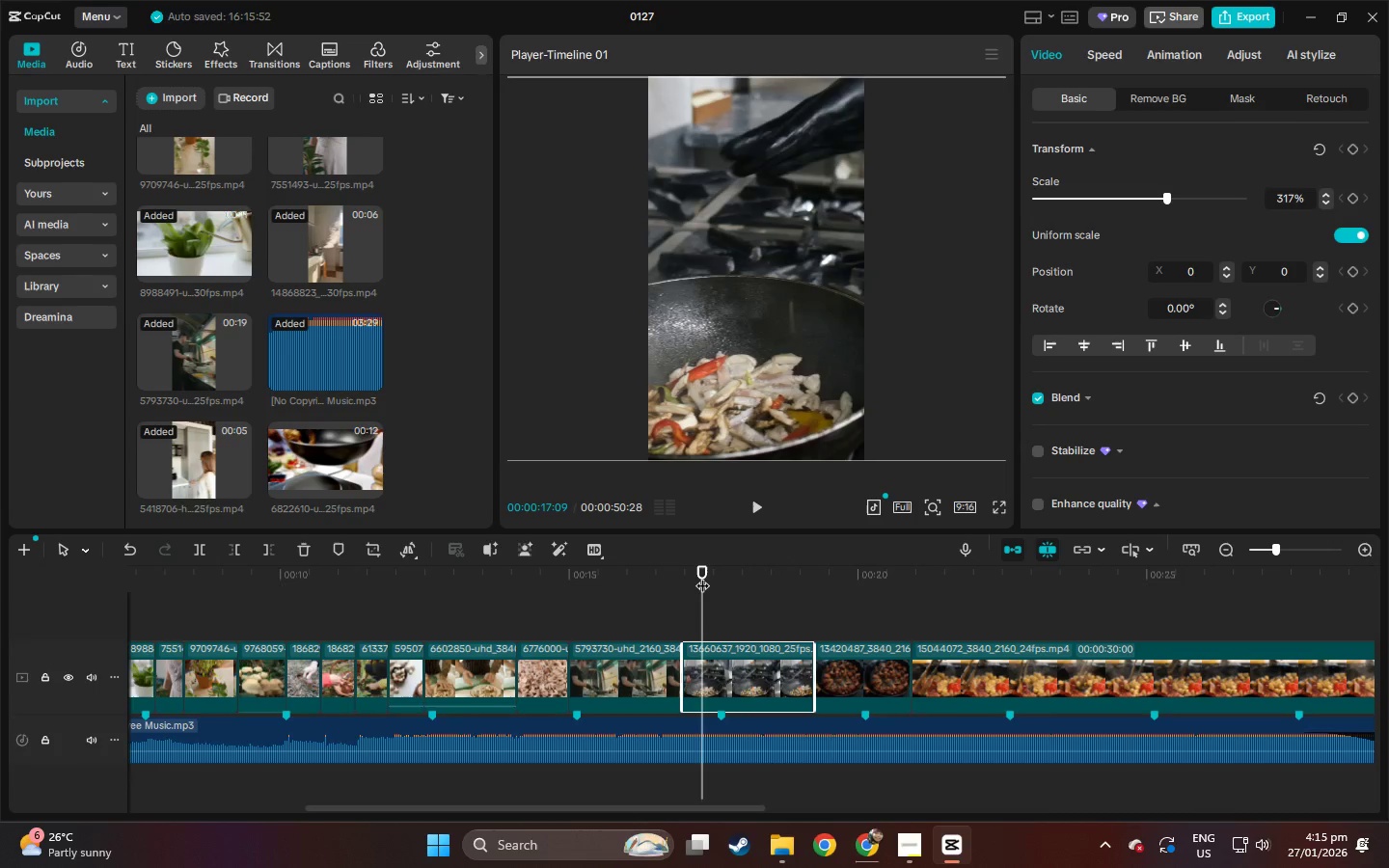 
key(Space)
 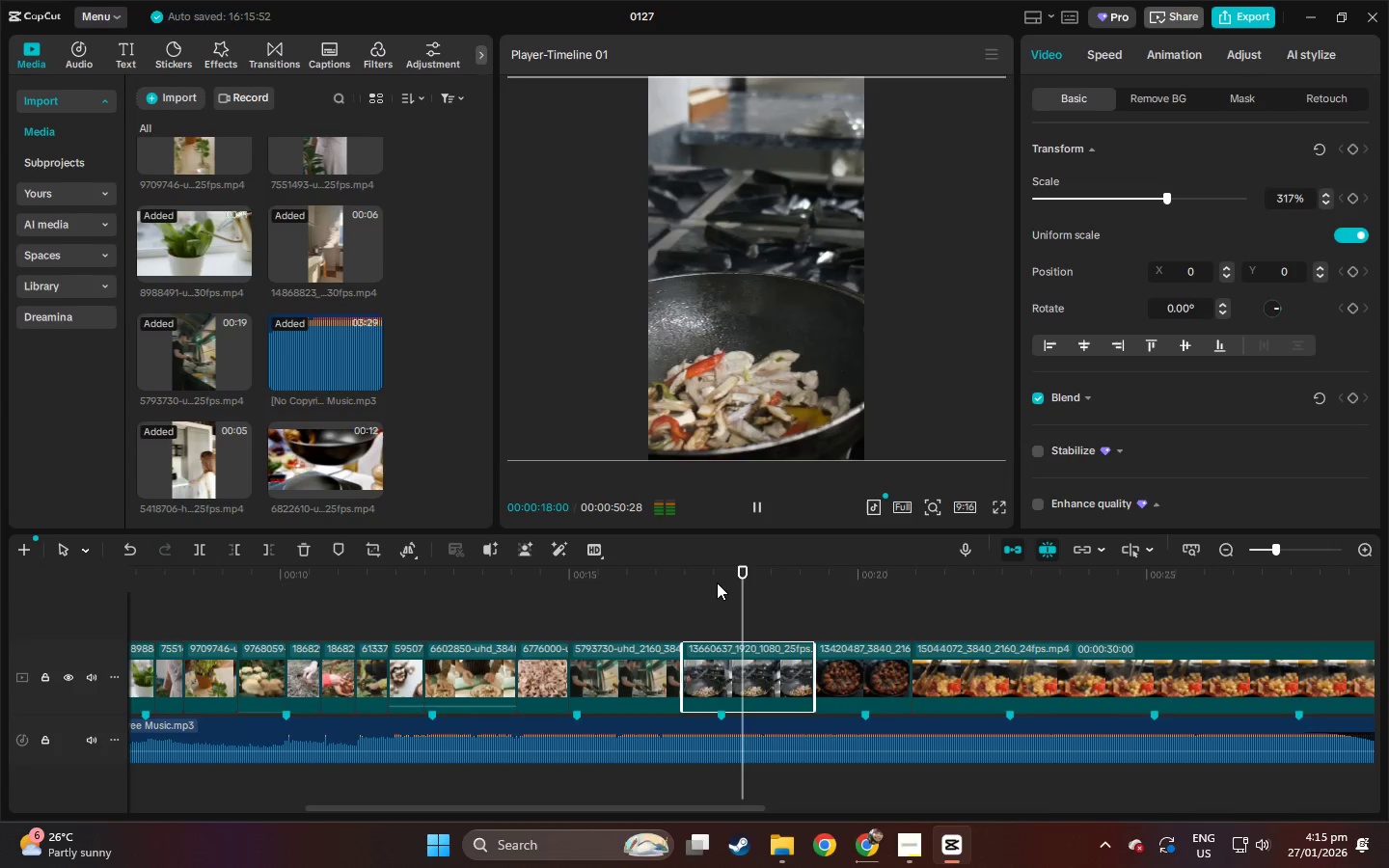 
key(Space)
 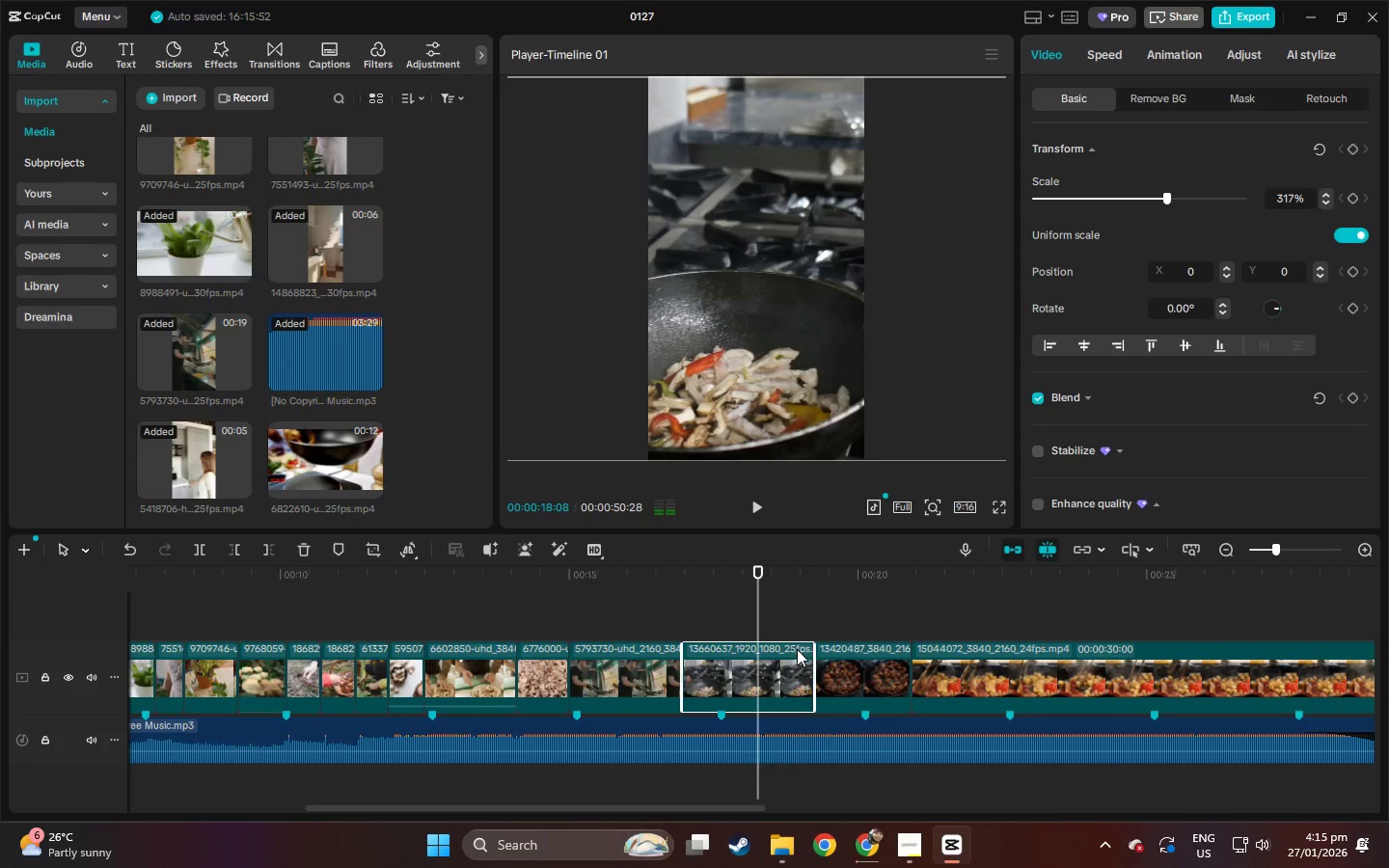 
key(Control+ControlLeft)
 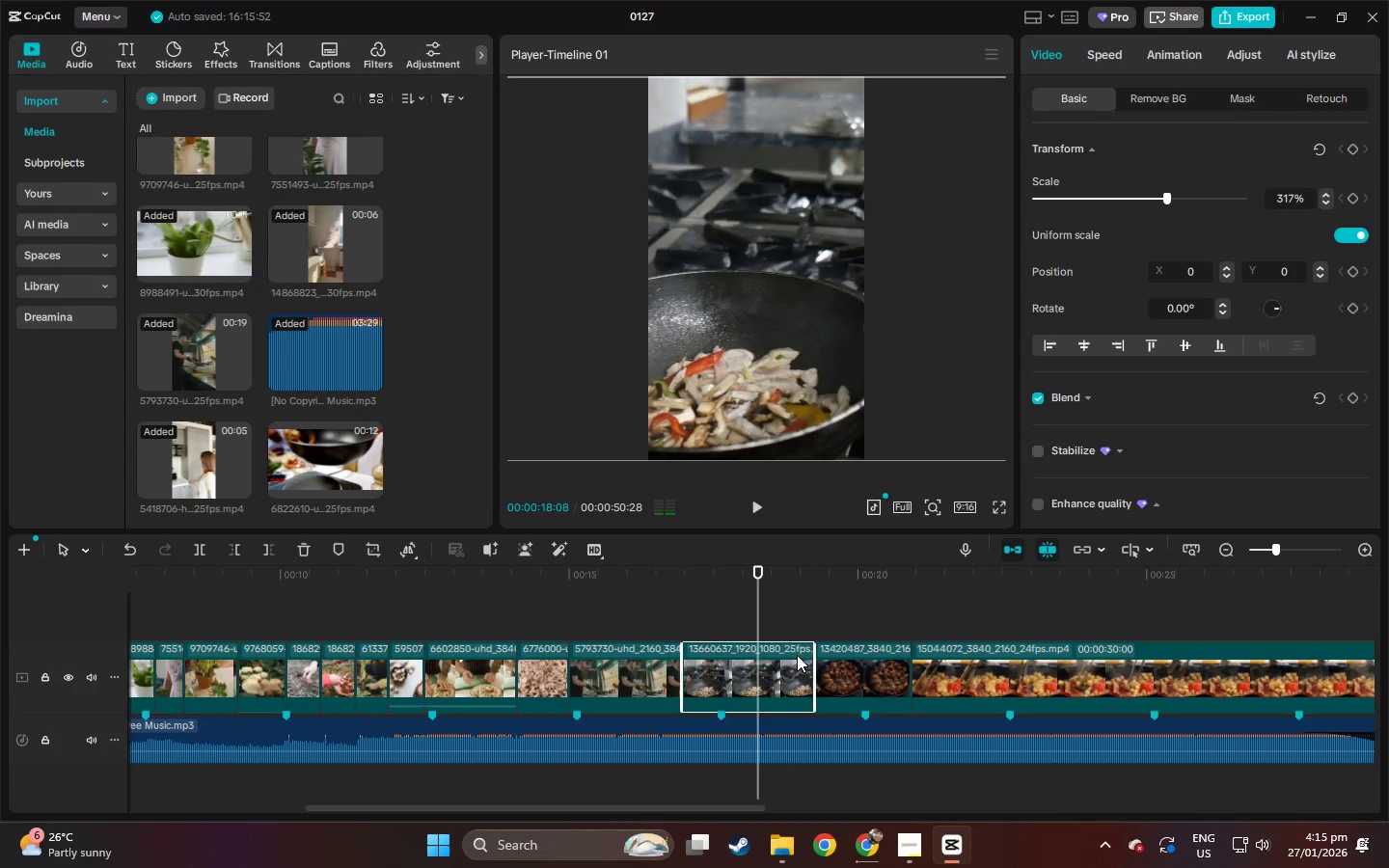 
key(Control+B)
 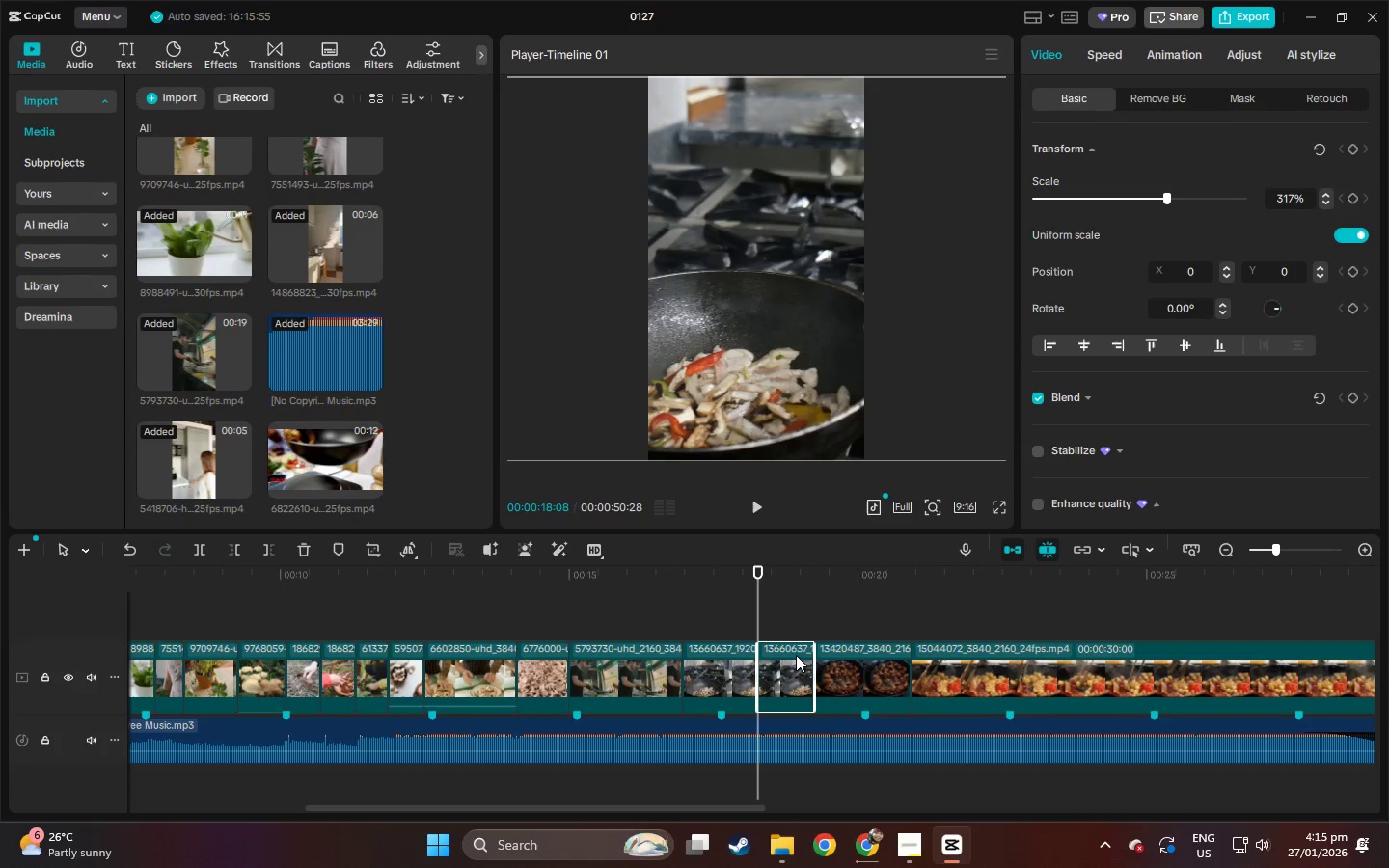 
left_click([796, 655])
 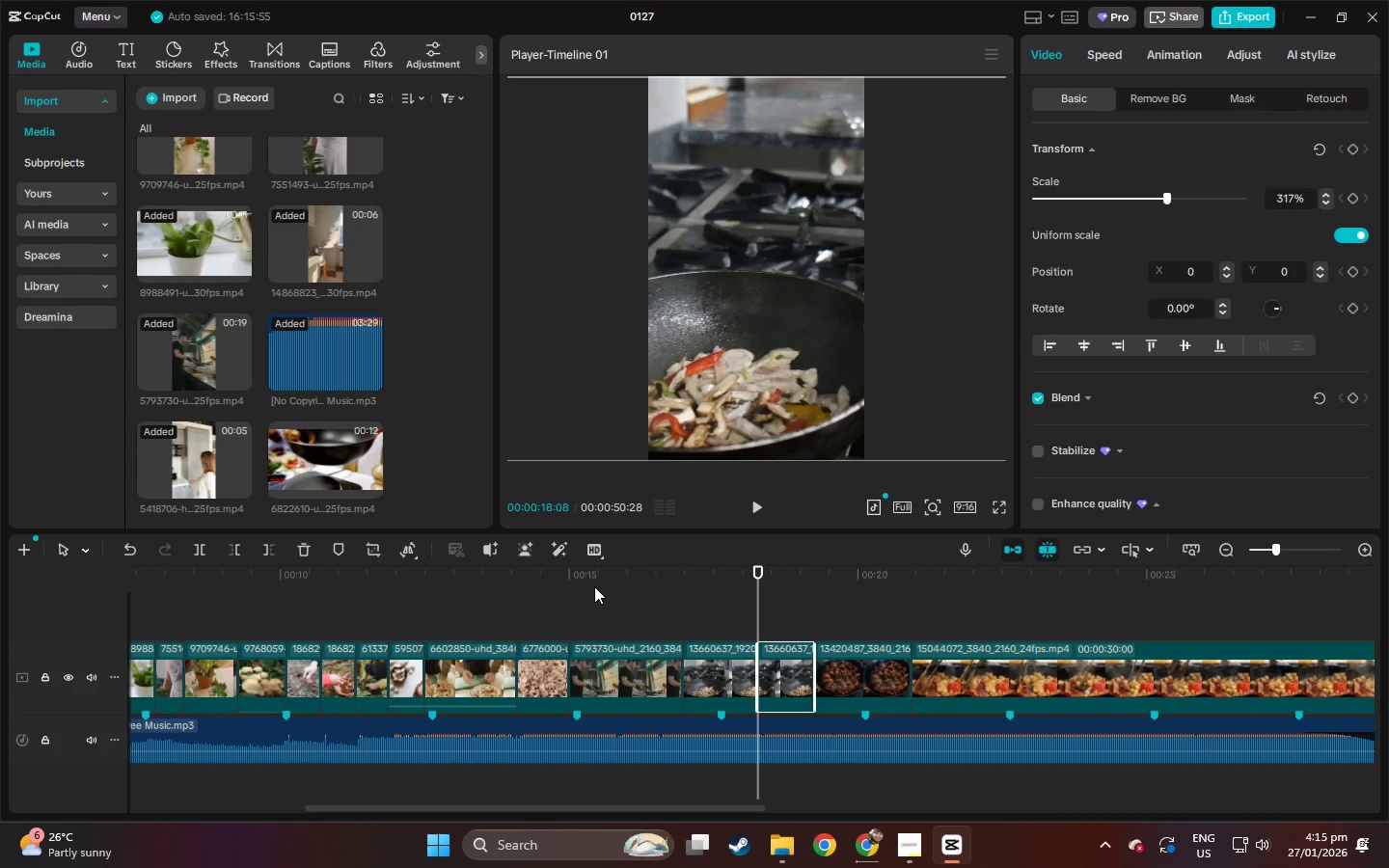 
key(Delete)
 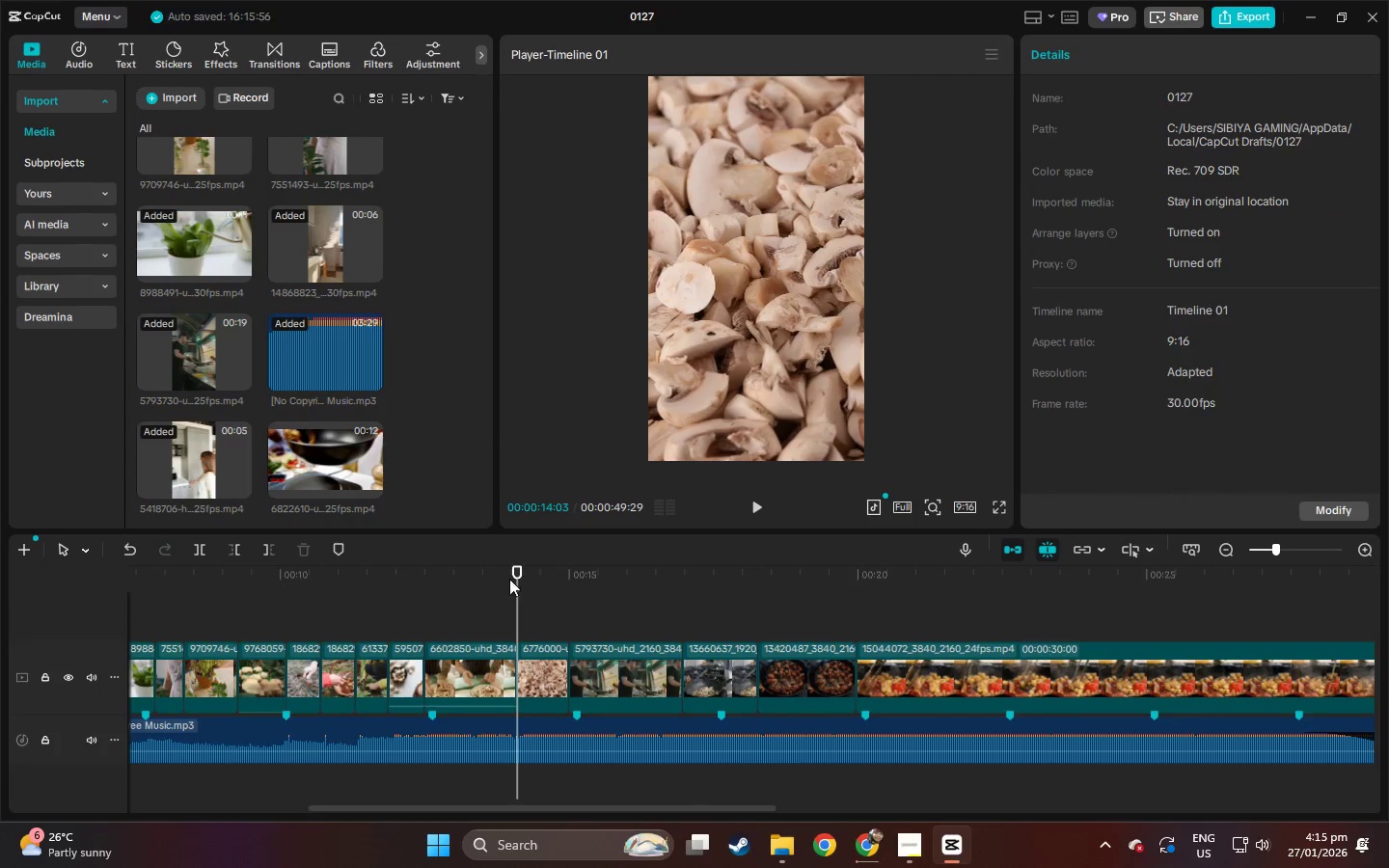 
double_click([493, 581])
 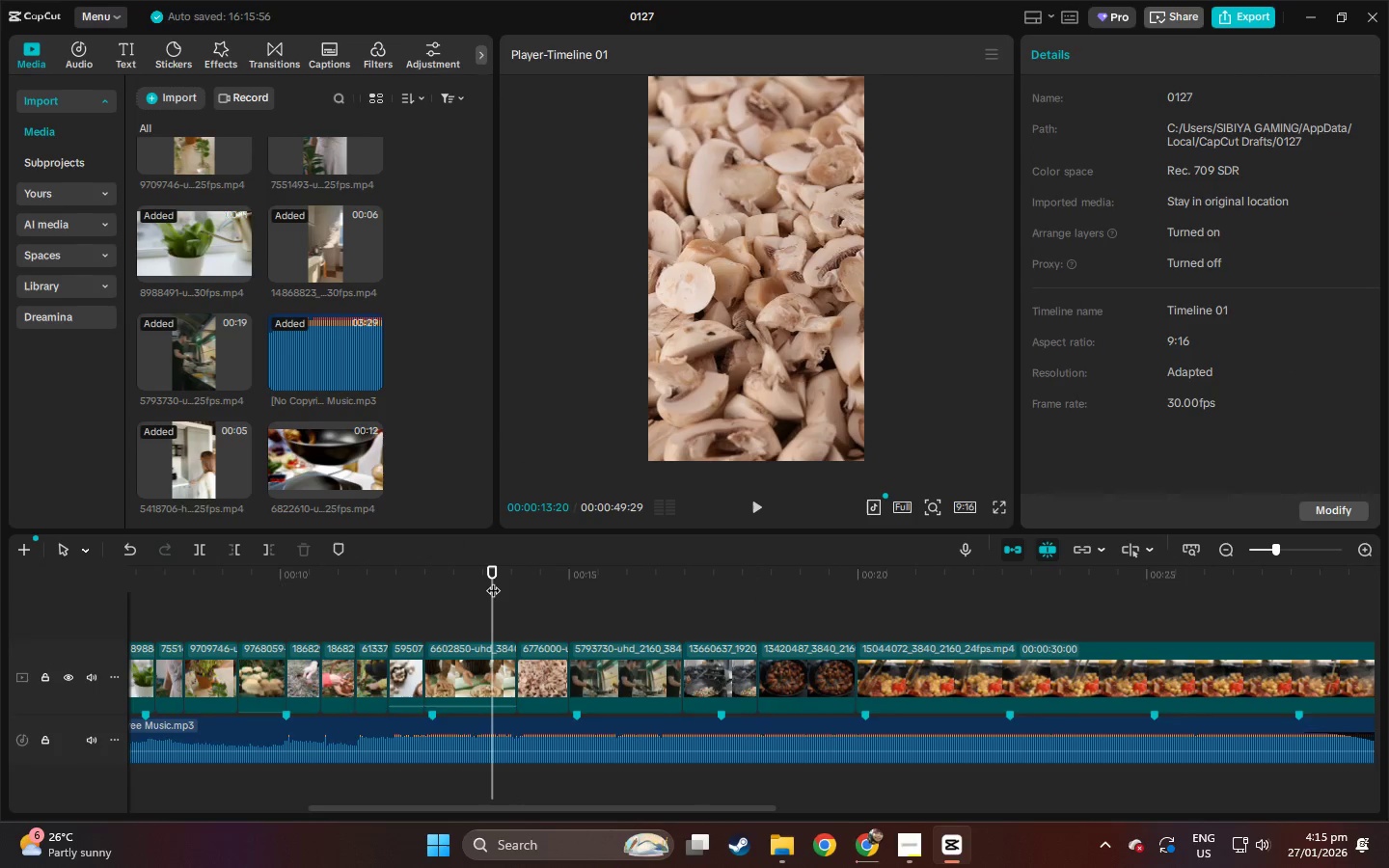 
key(Space)
 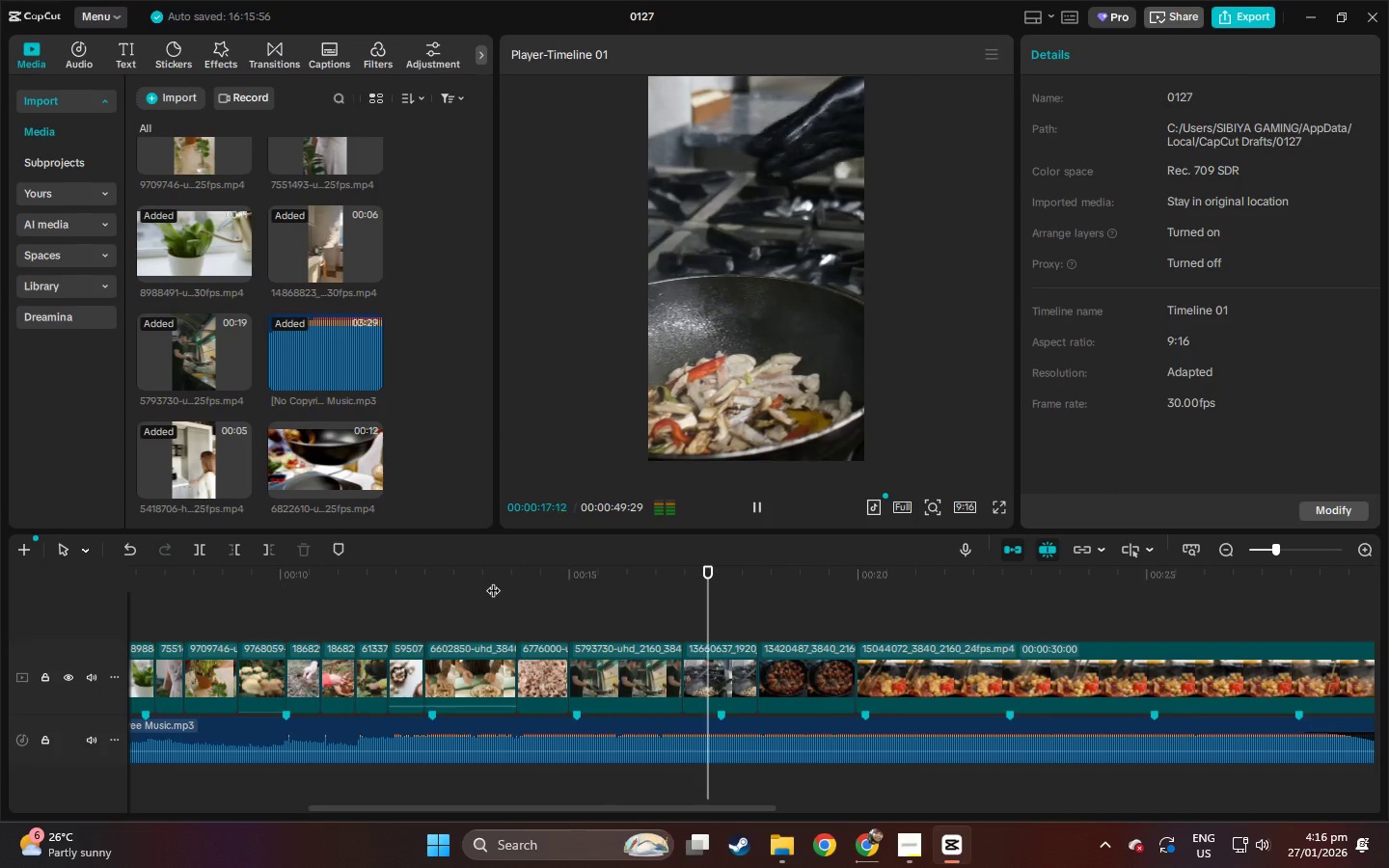 
wait(5.27)
 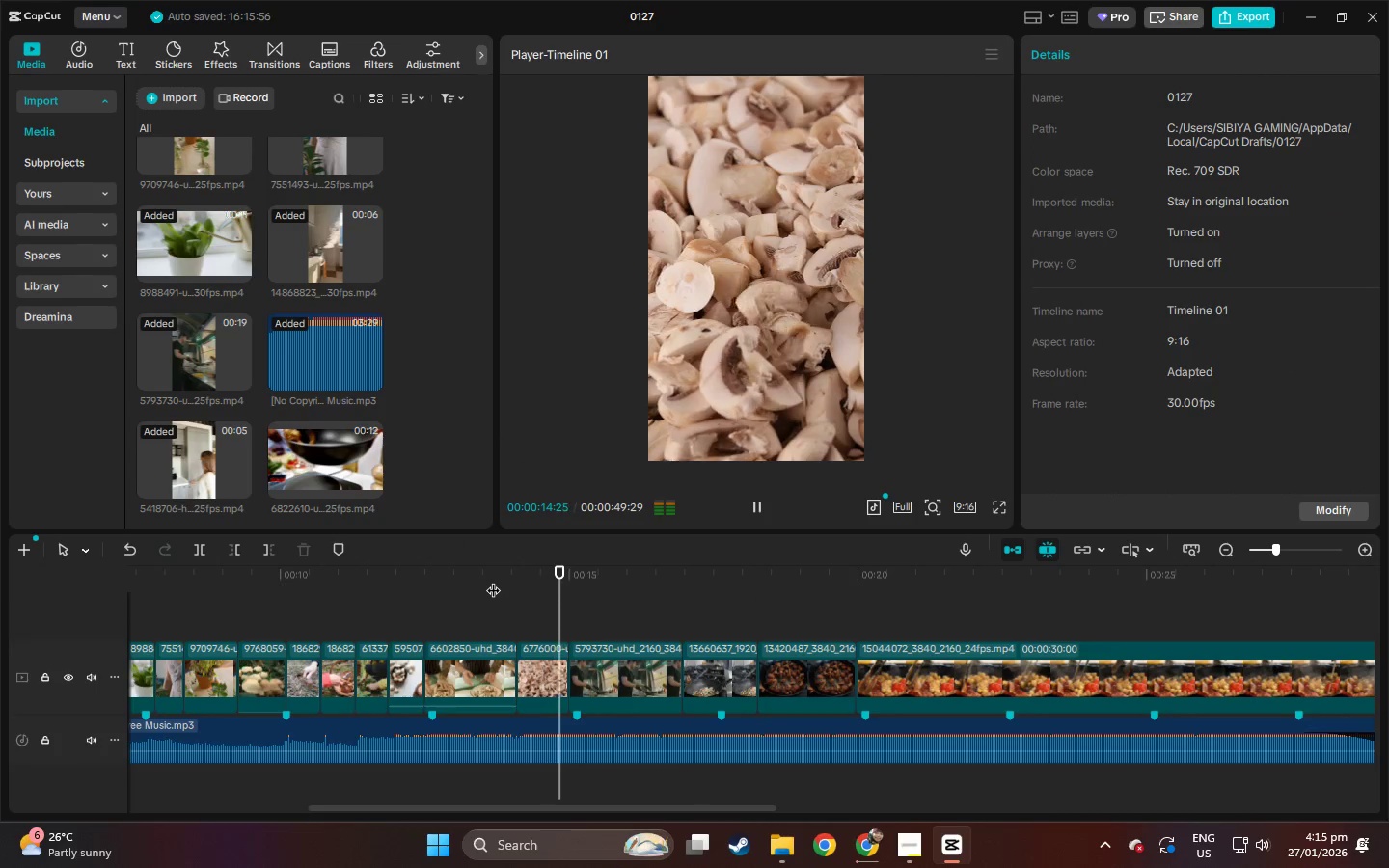 
key(Space)
 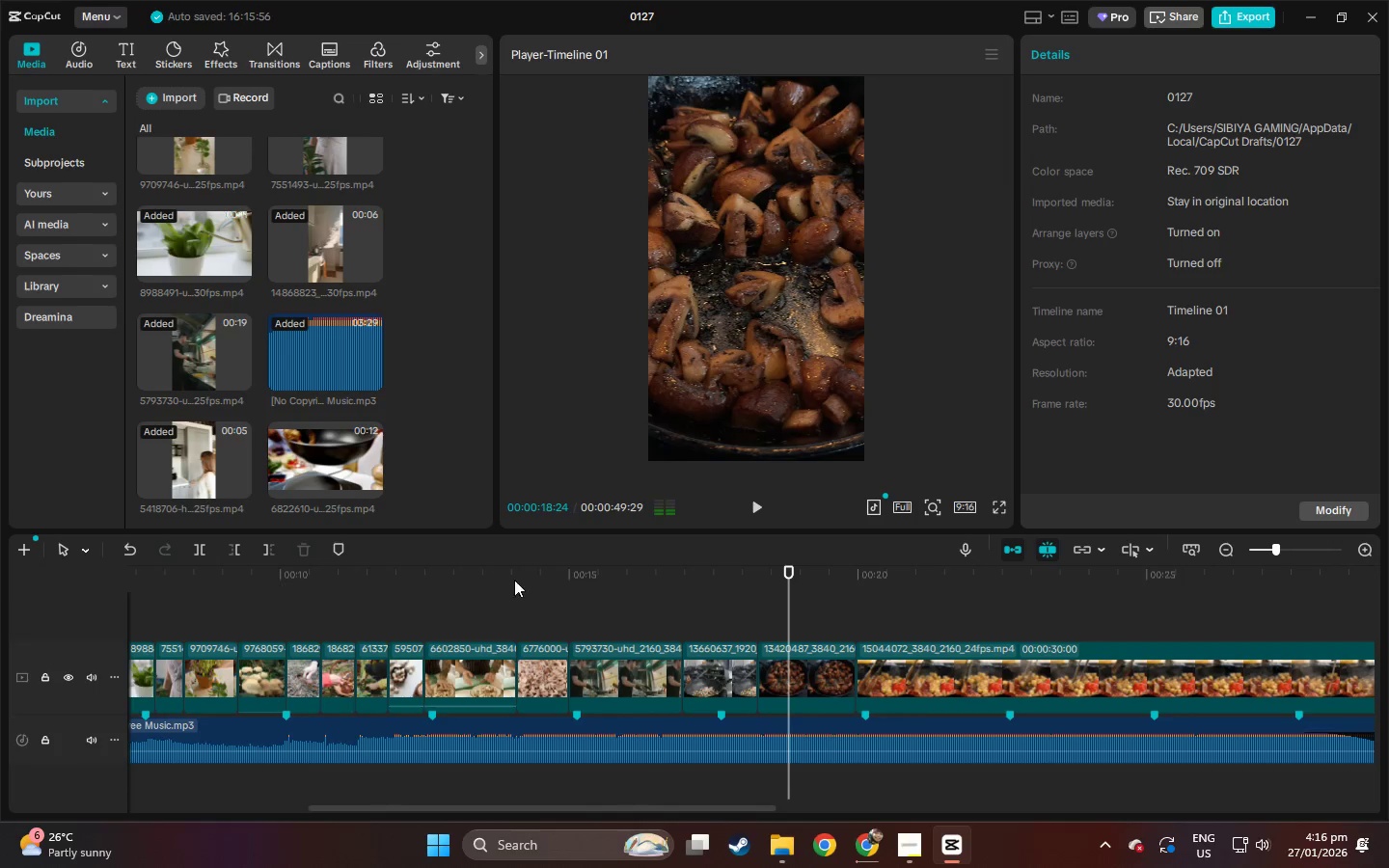 
key(Alt+Tab)